 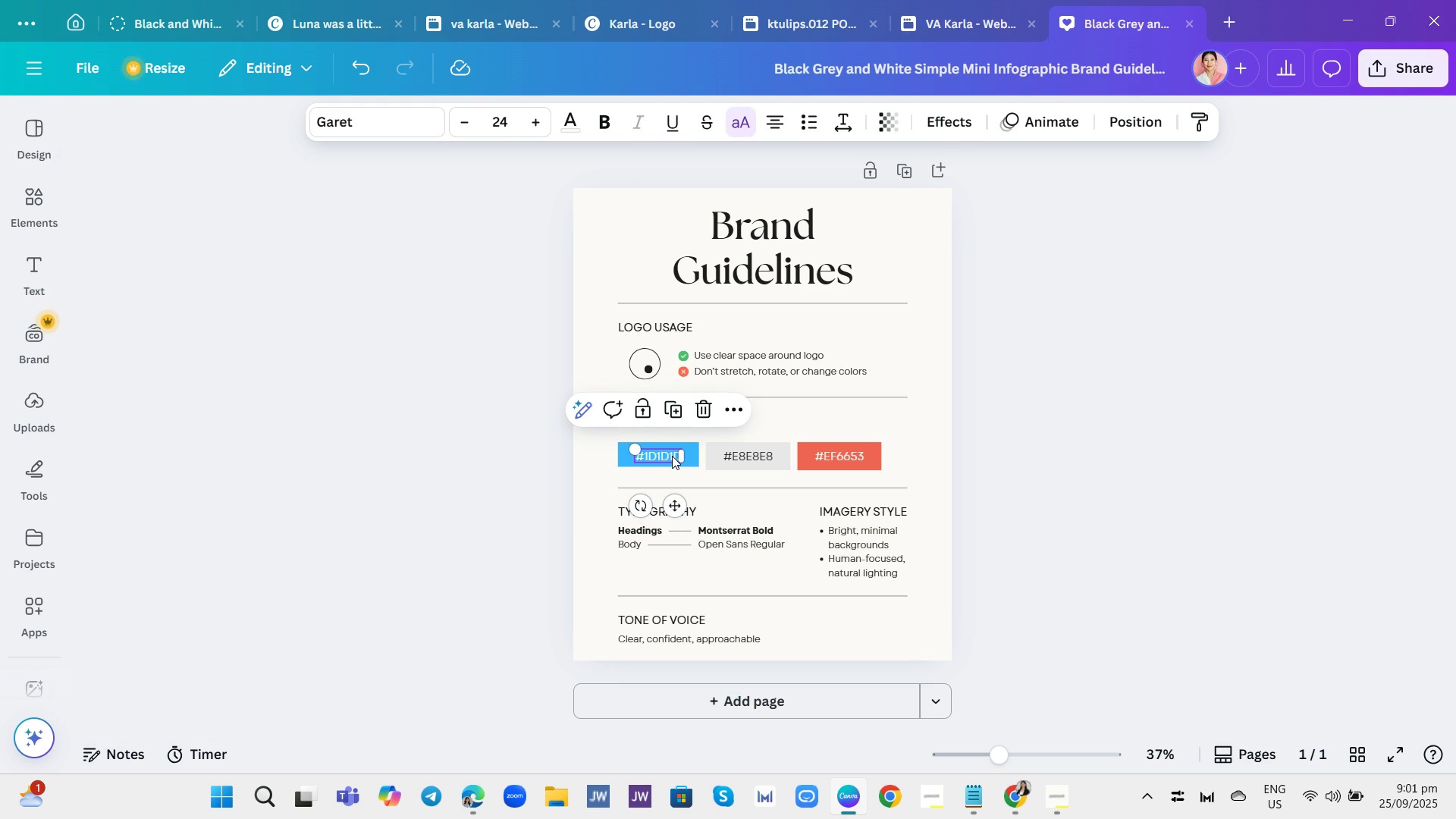 
left_click([672, 456])
 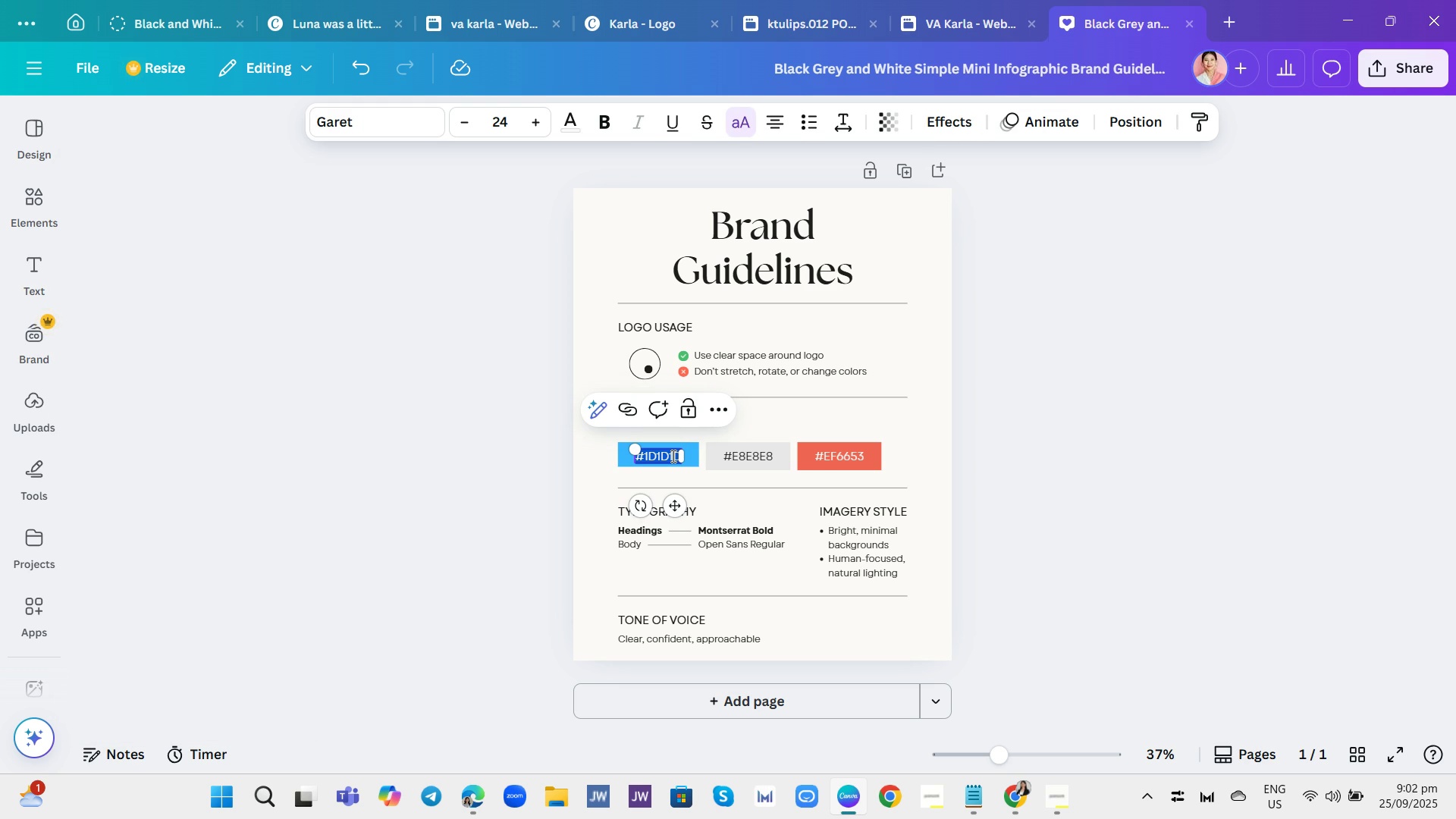 
key(Backspace)
type(#38b6ff)
 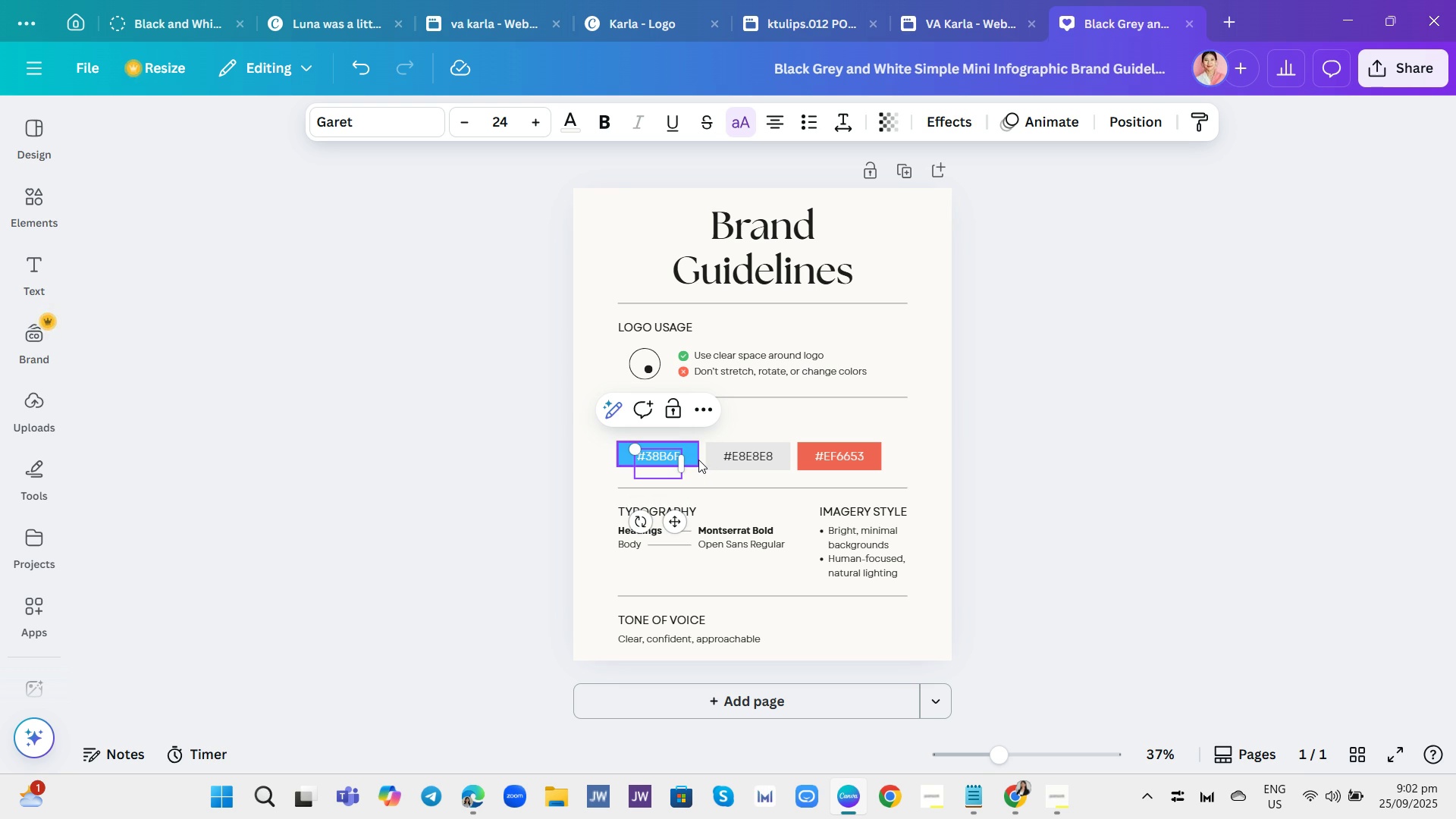 
key(Backspace)
 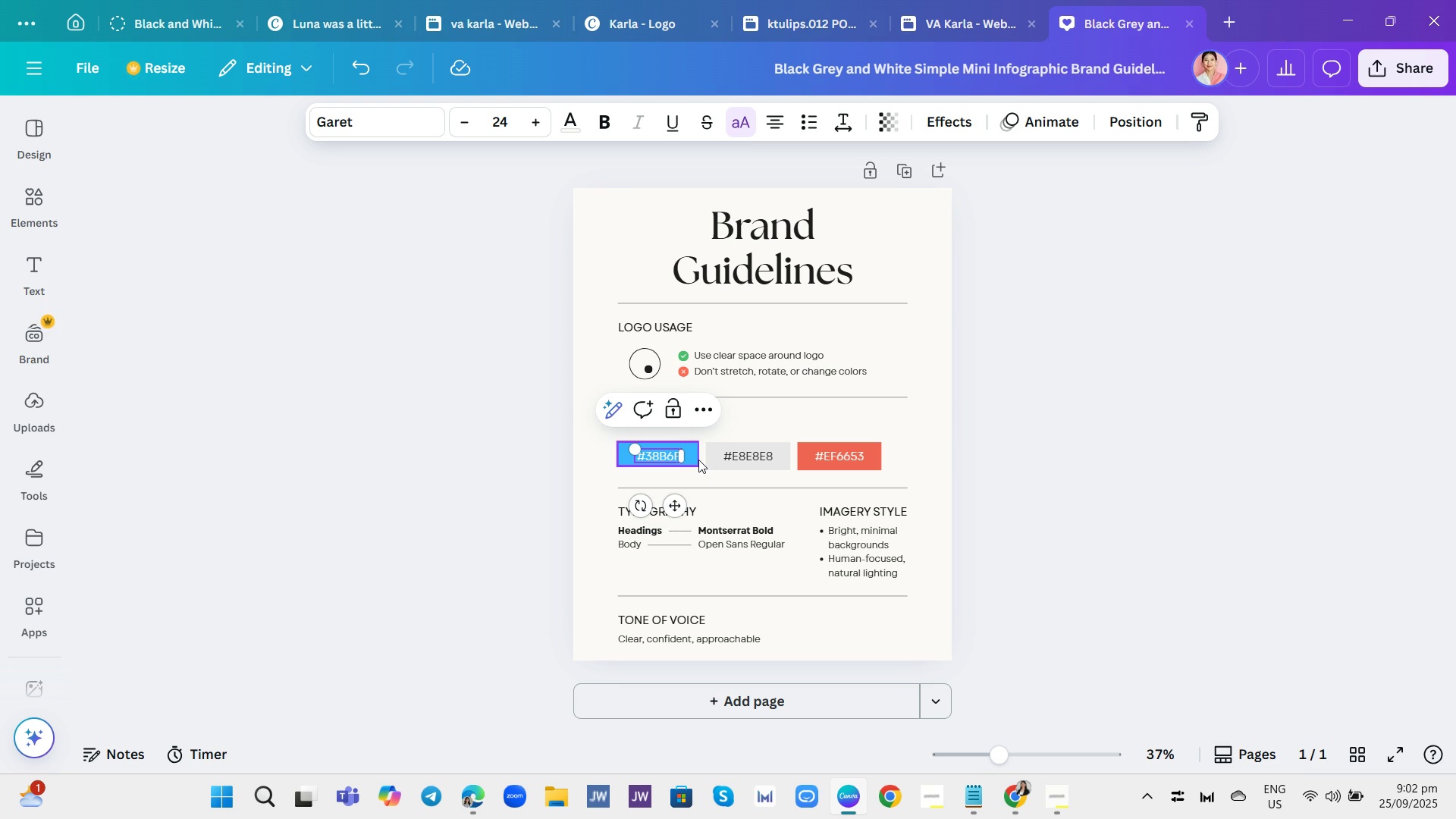 
key(Backspace)
 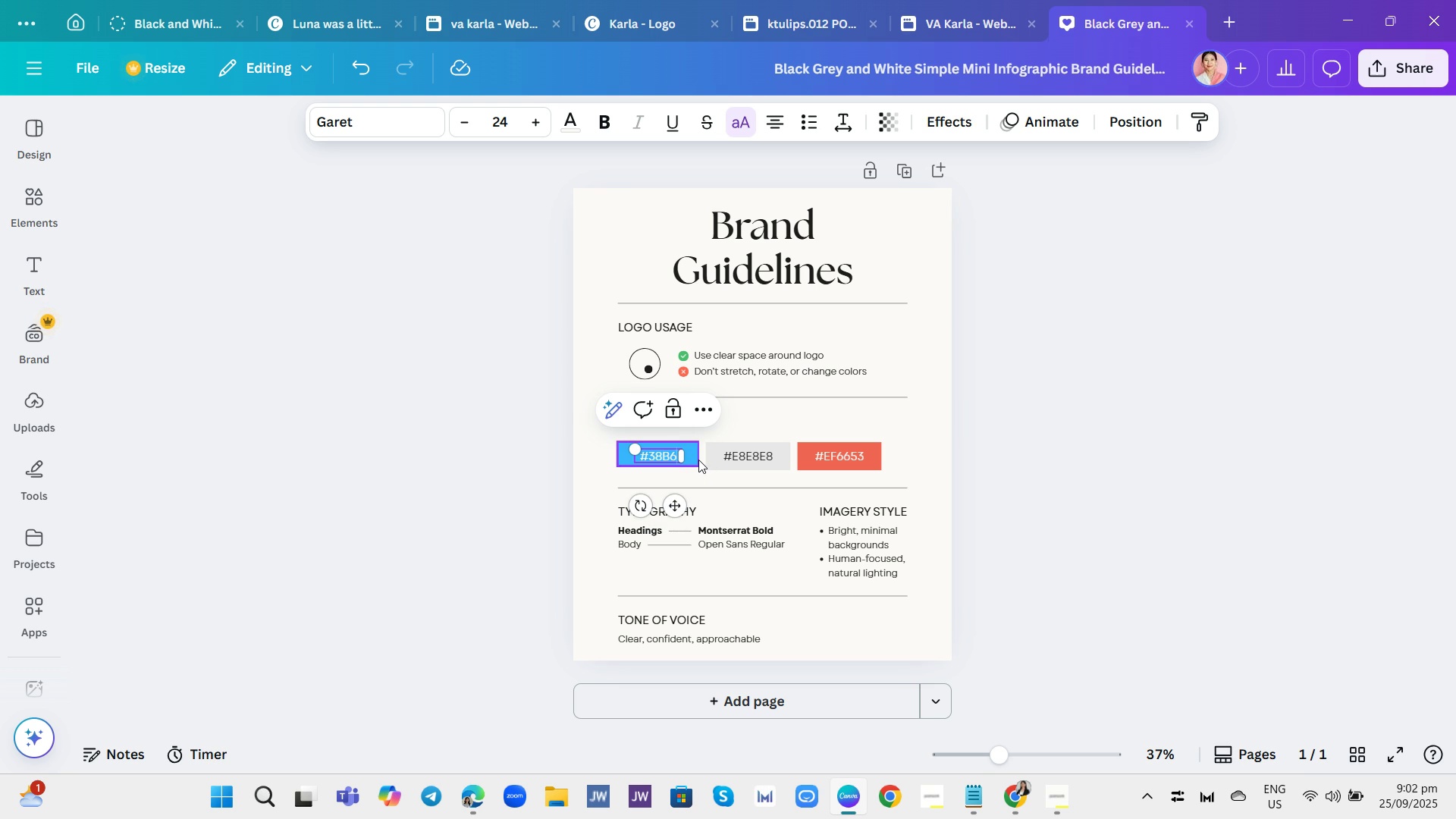 
key(Backspace)
 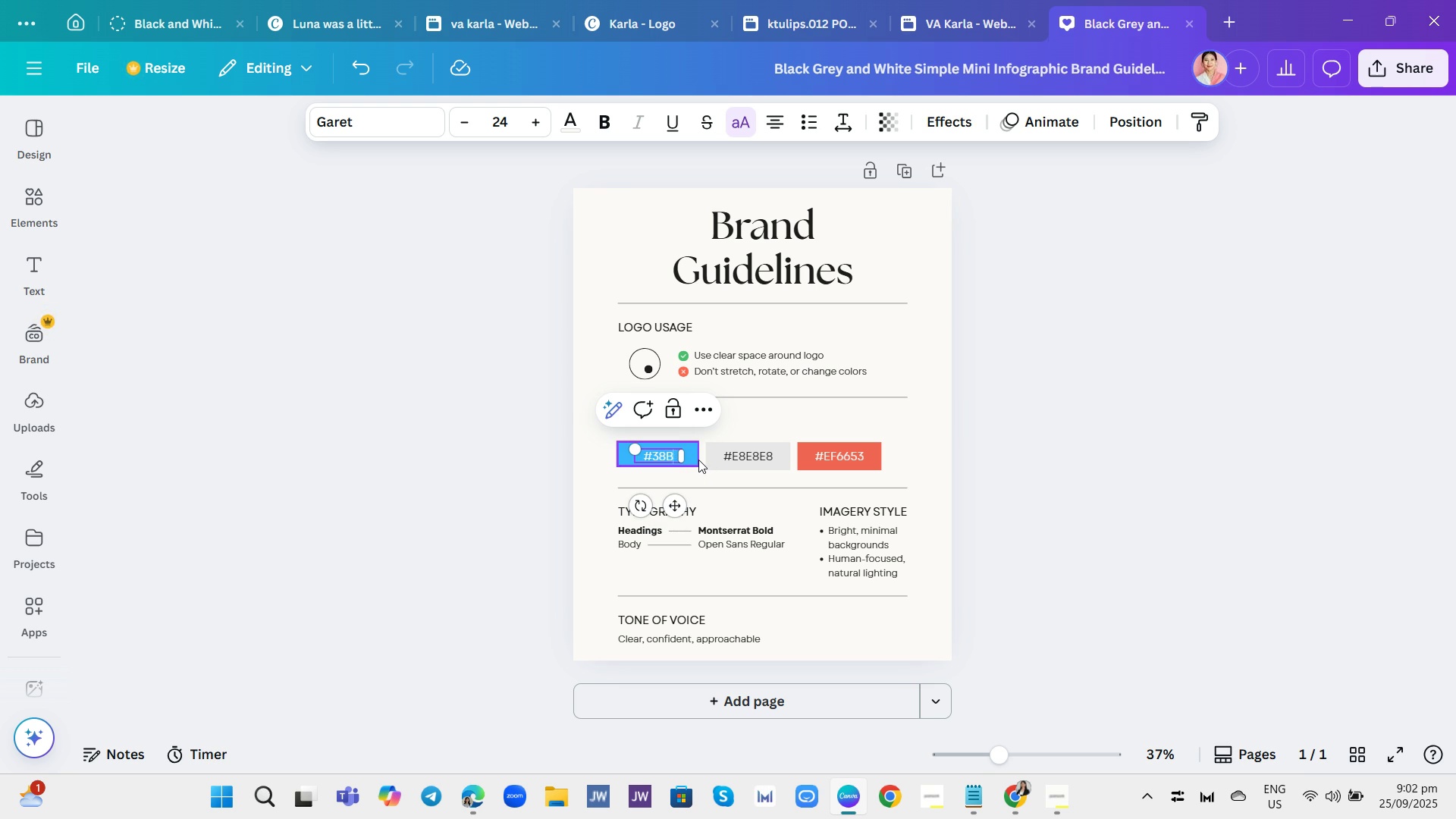 
key(Backspace)
 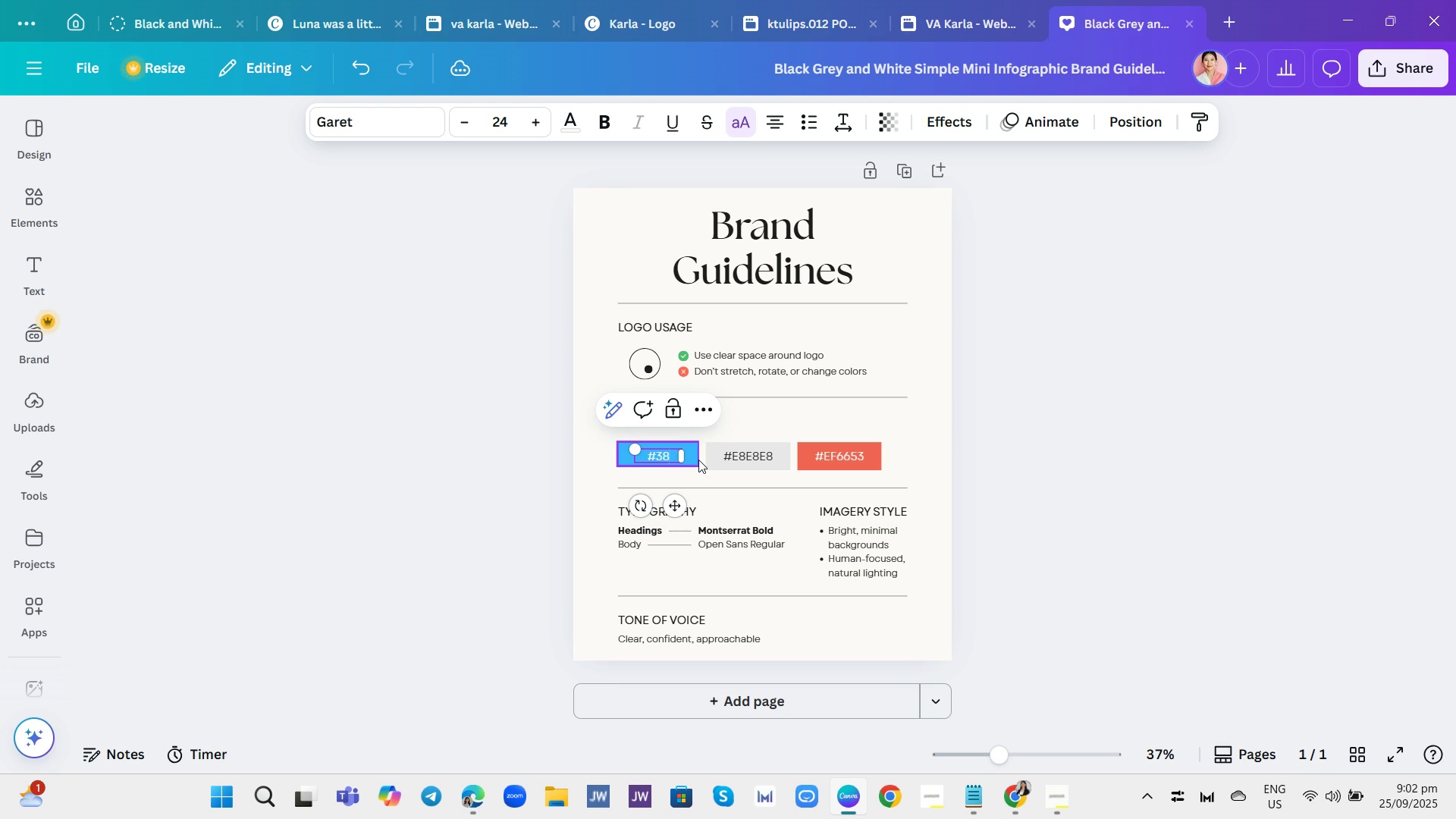 
key(CapsLock)
 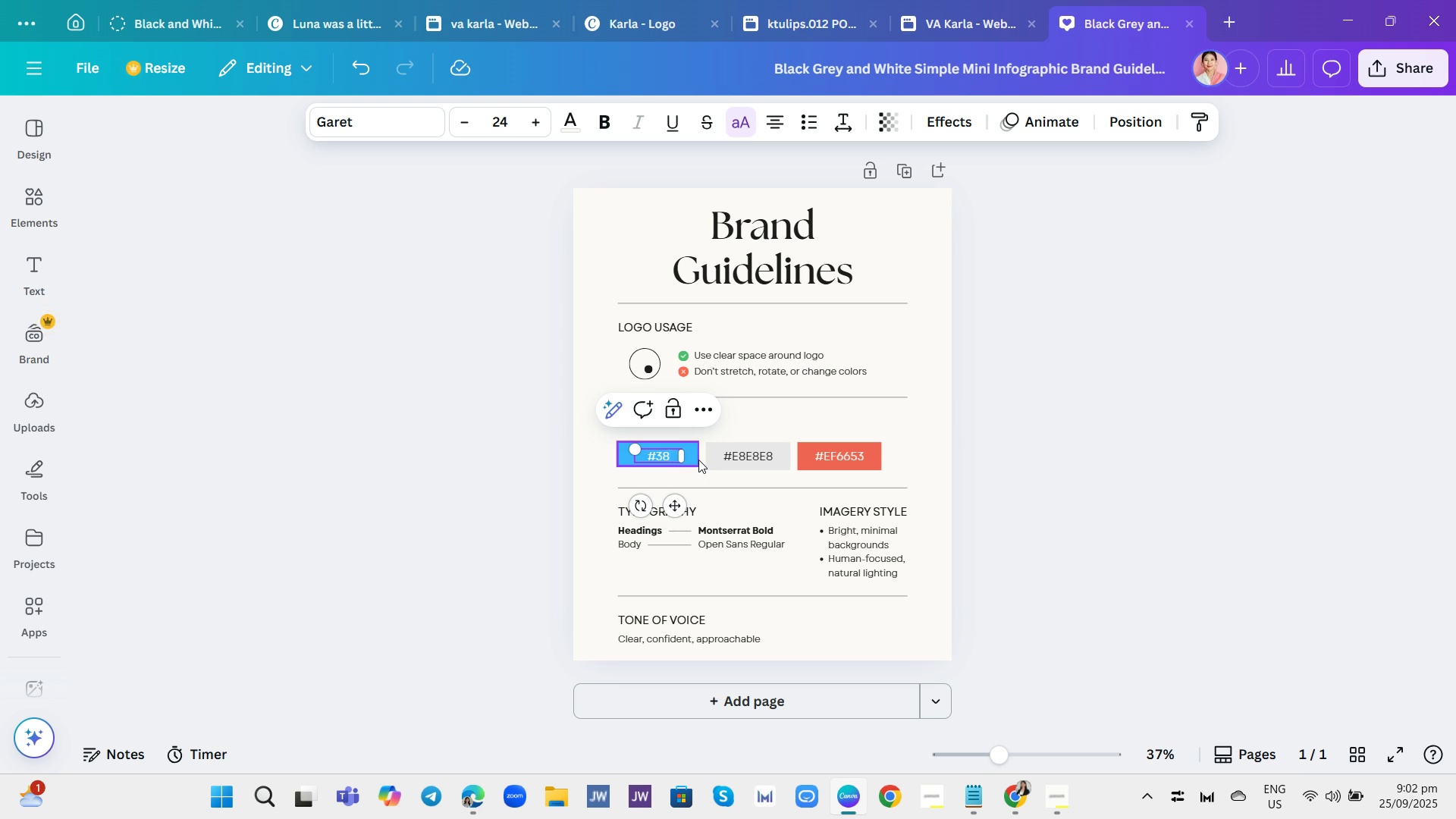 
key(B)
 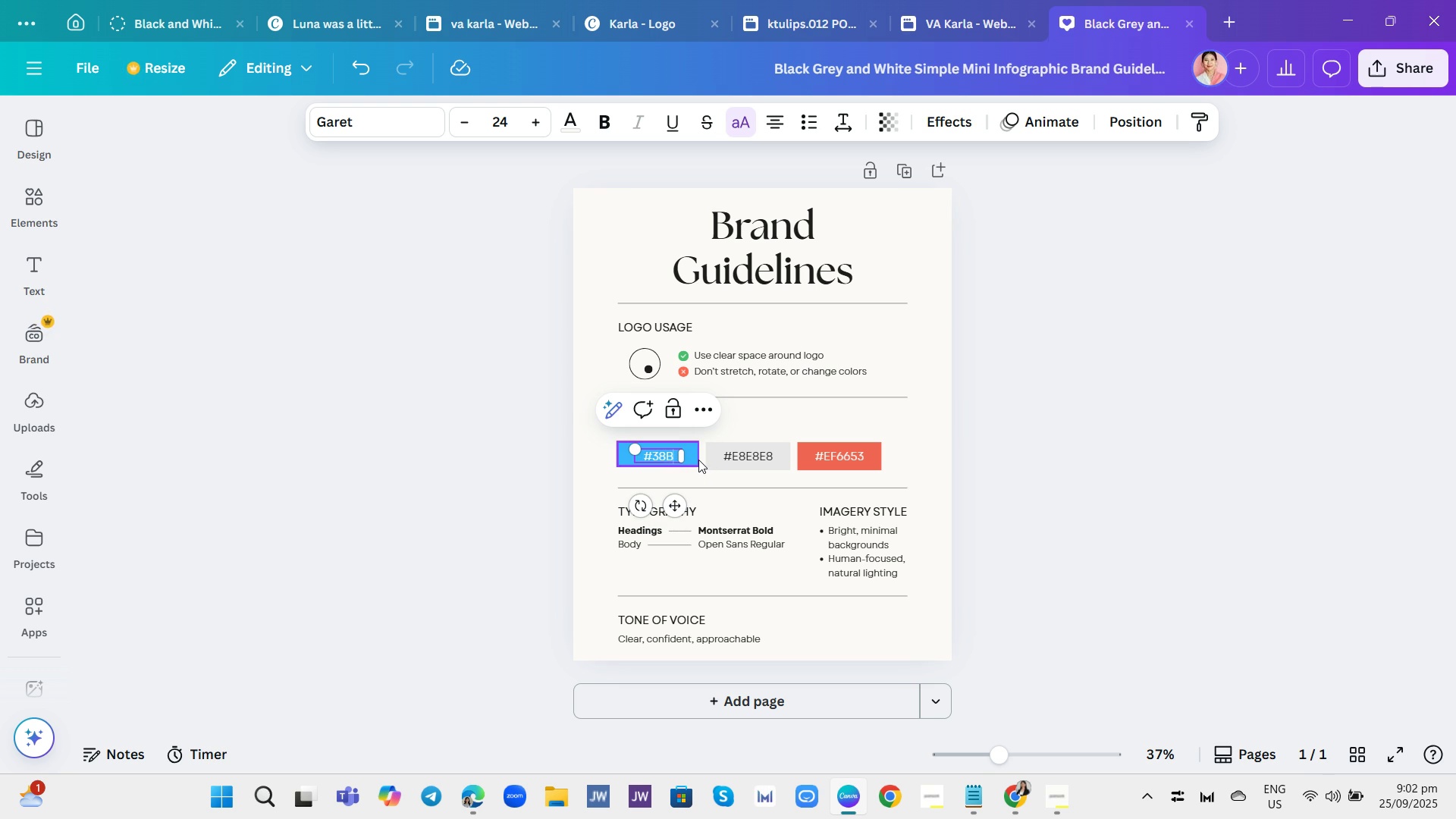 
key(CapsLock)
 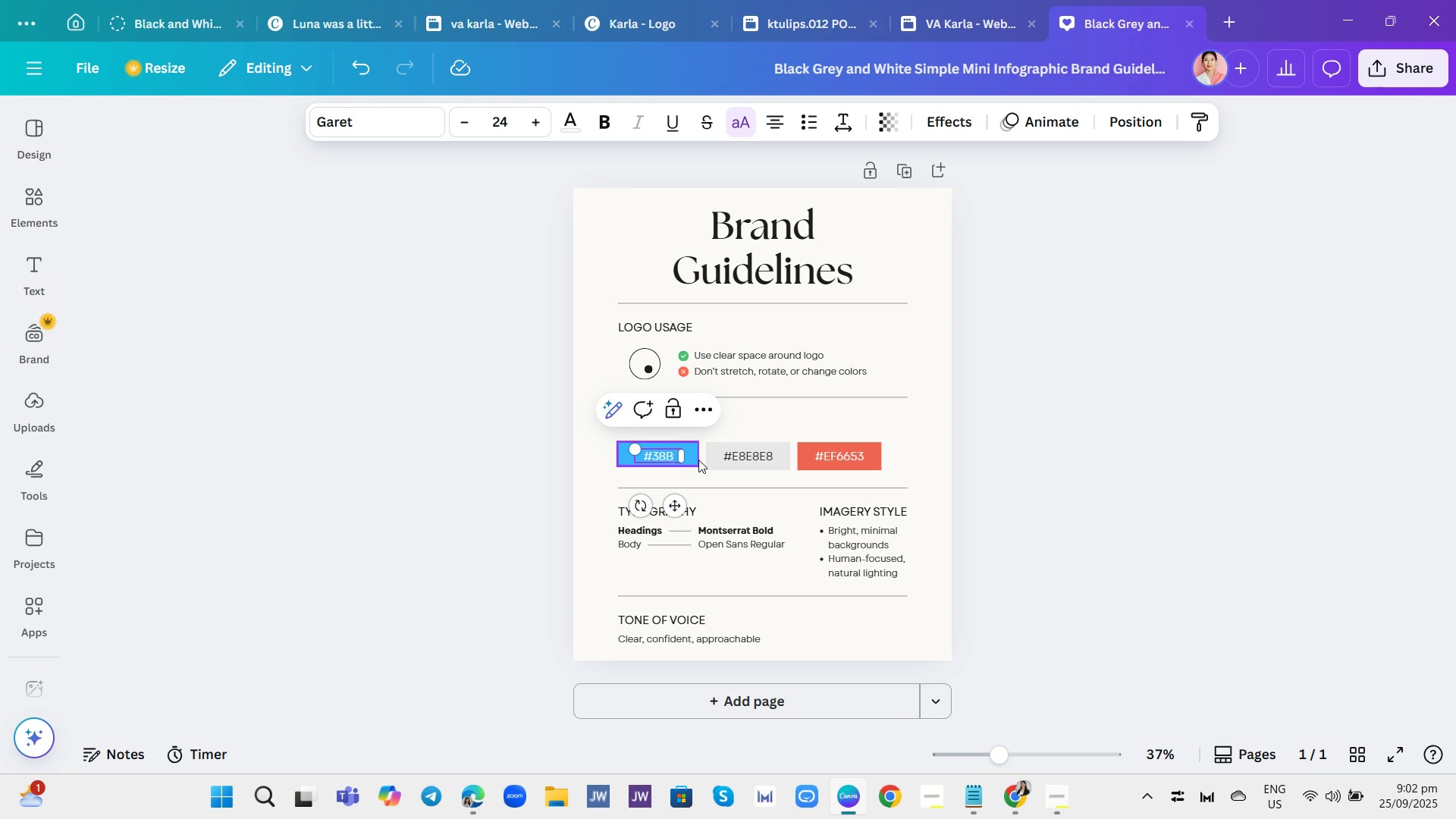 
key(B)
 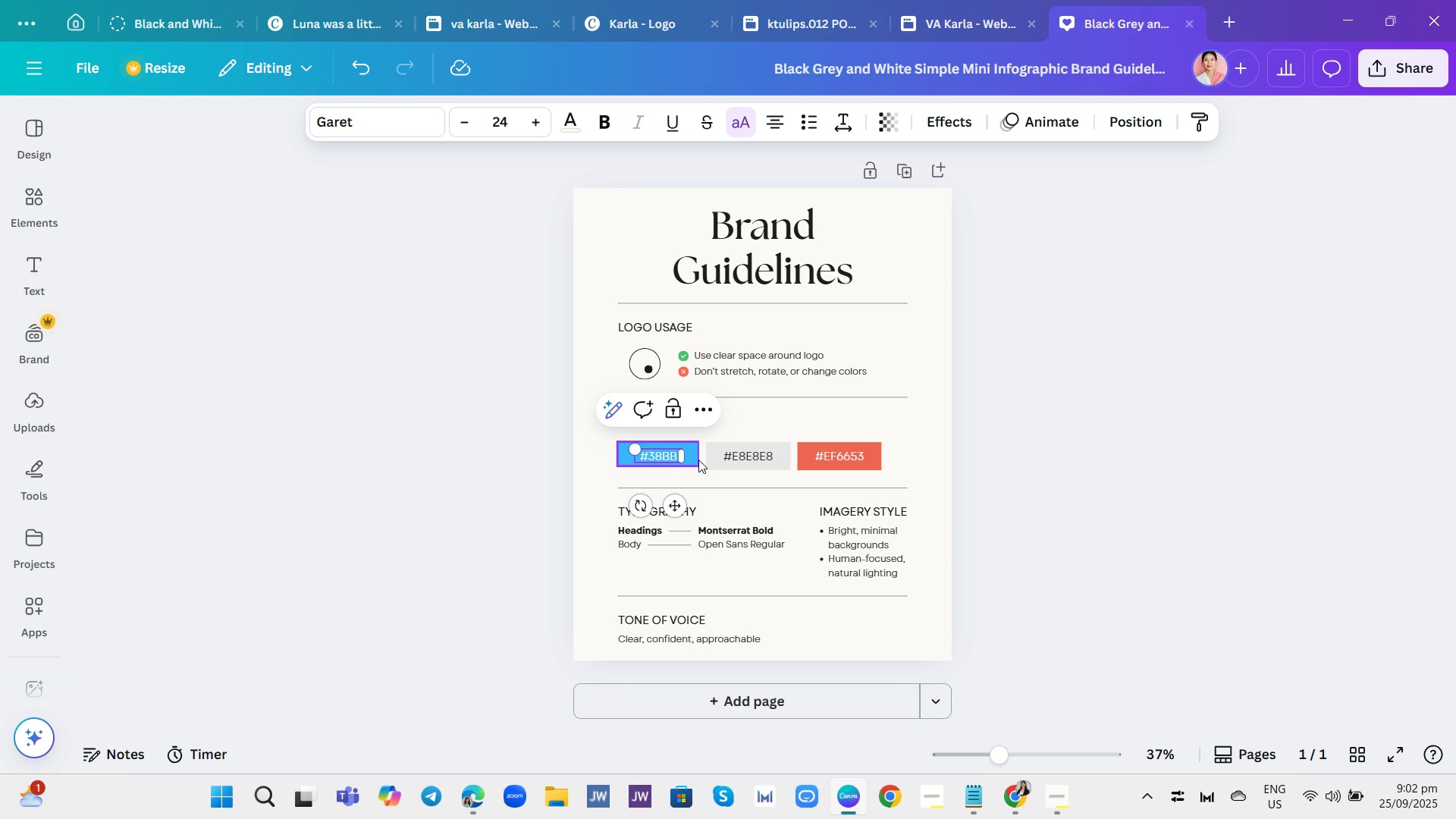 
key(Backspace)
 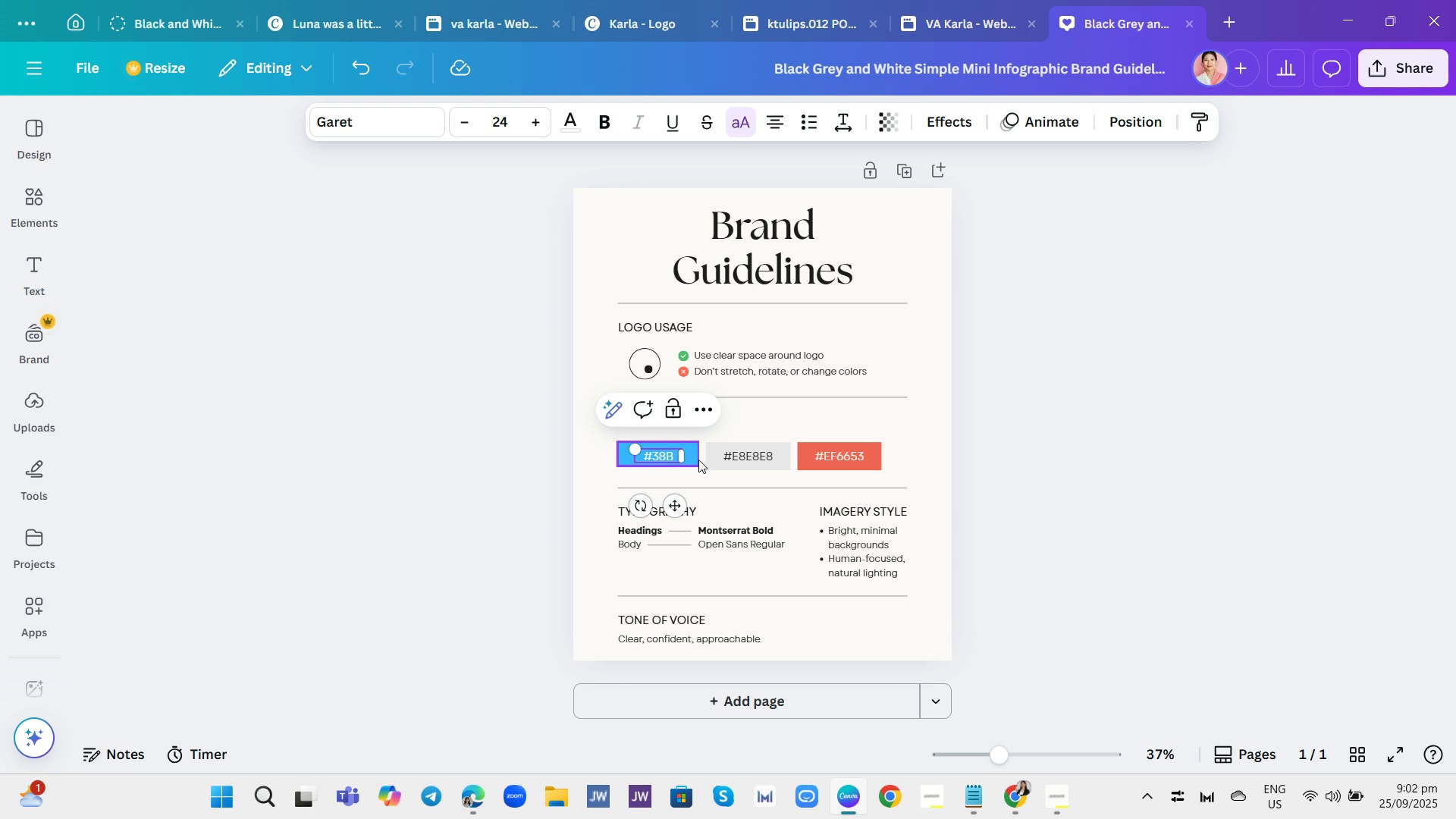 
key(Backspace)
 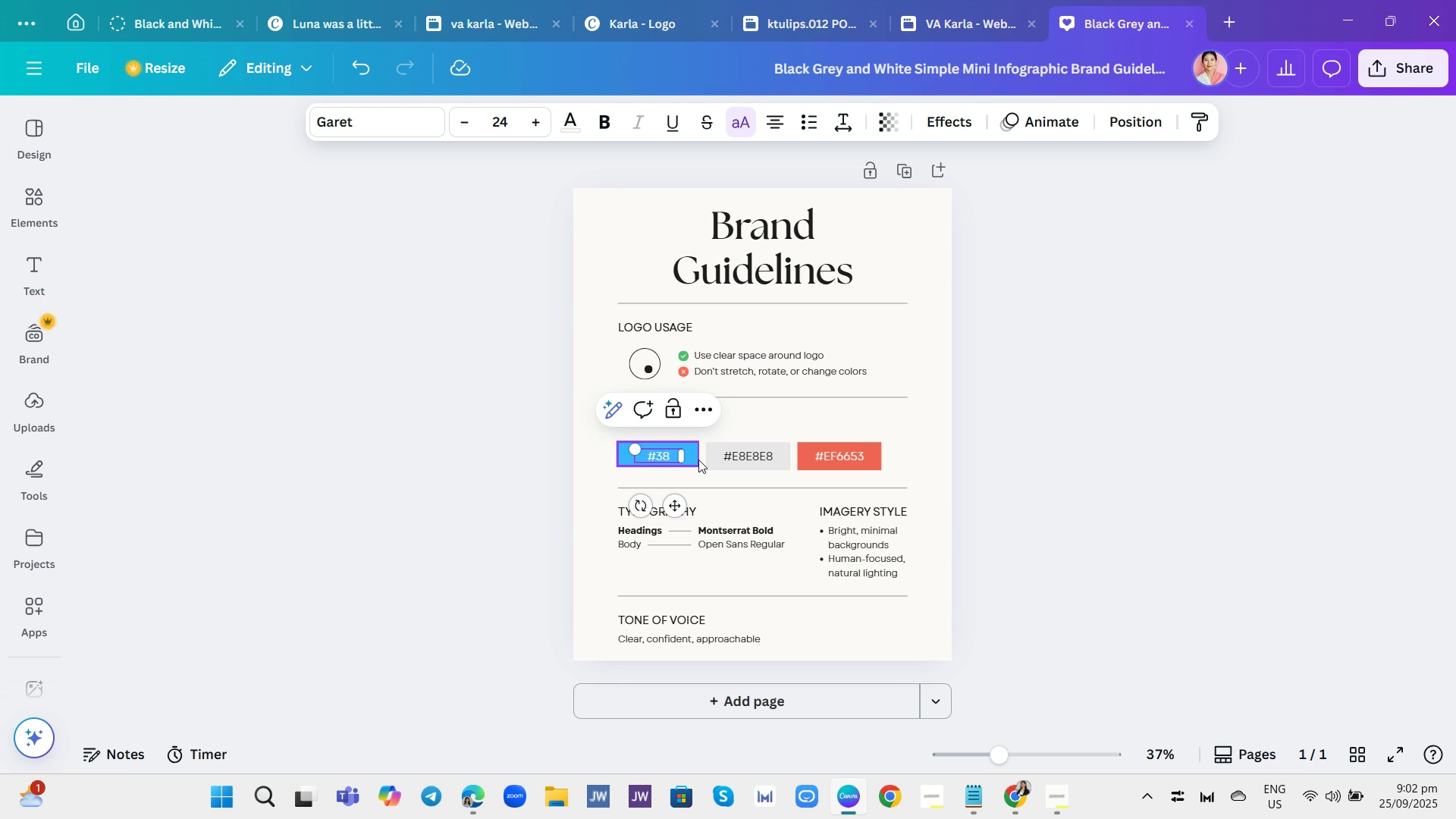 
key(B)
 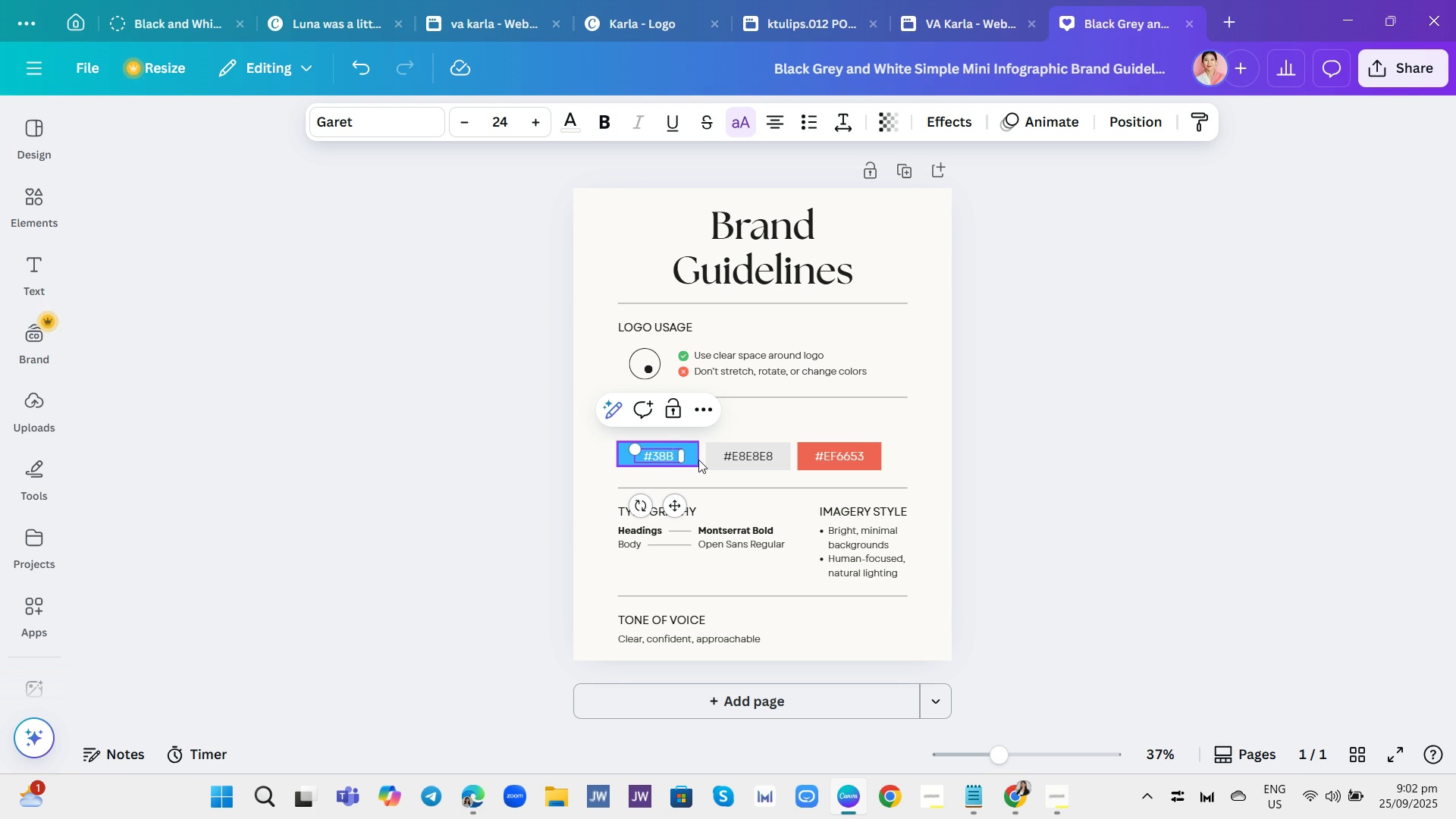 
wait(5.17)
 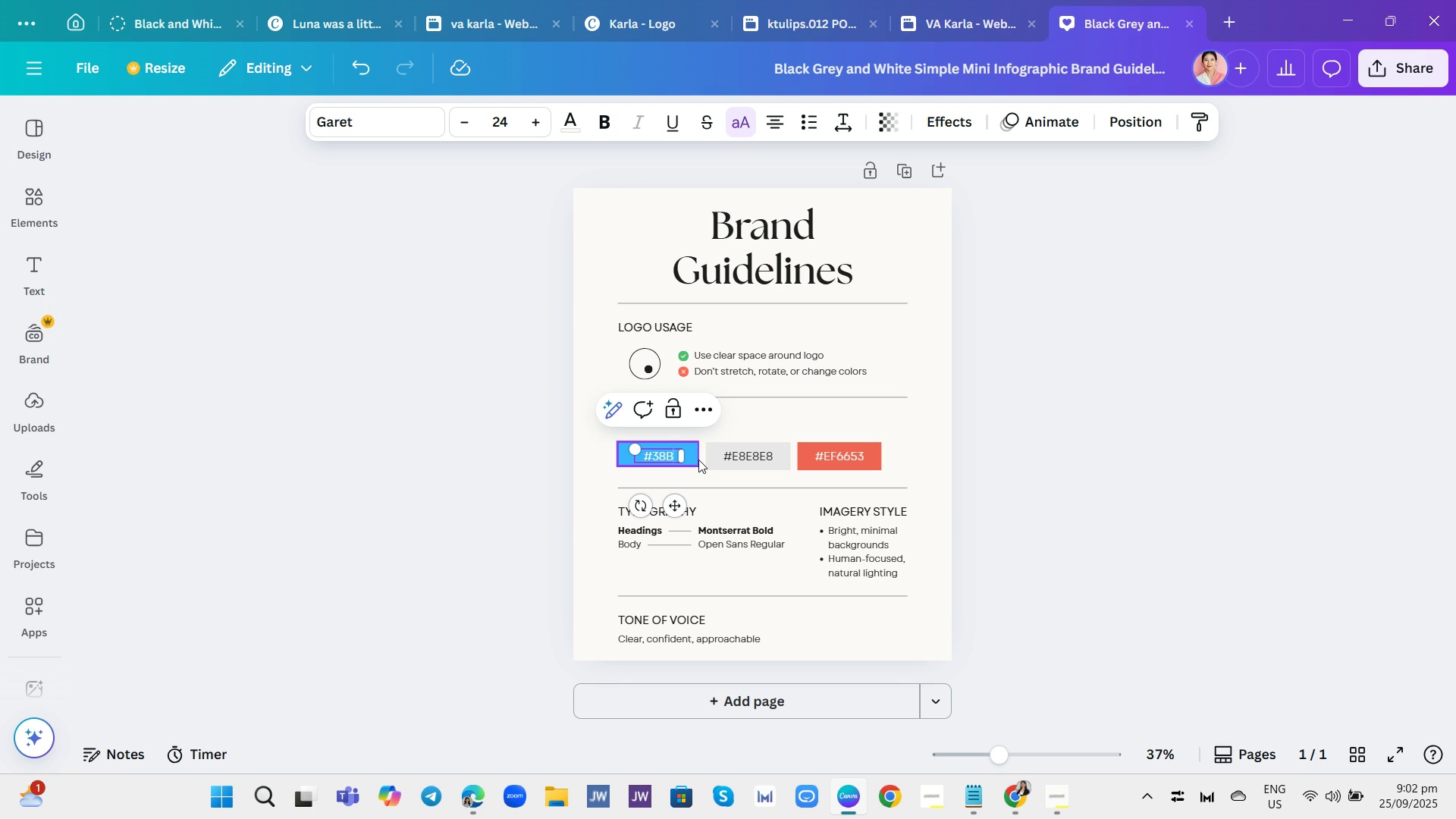 
key(Backspace)
 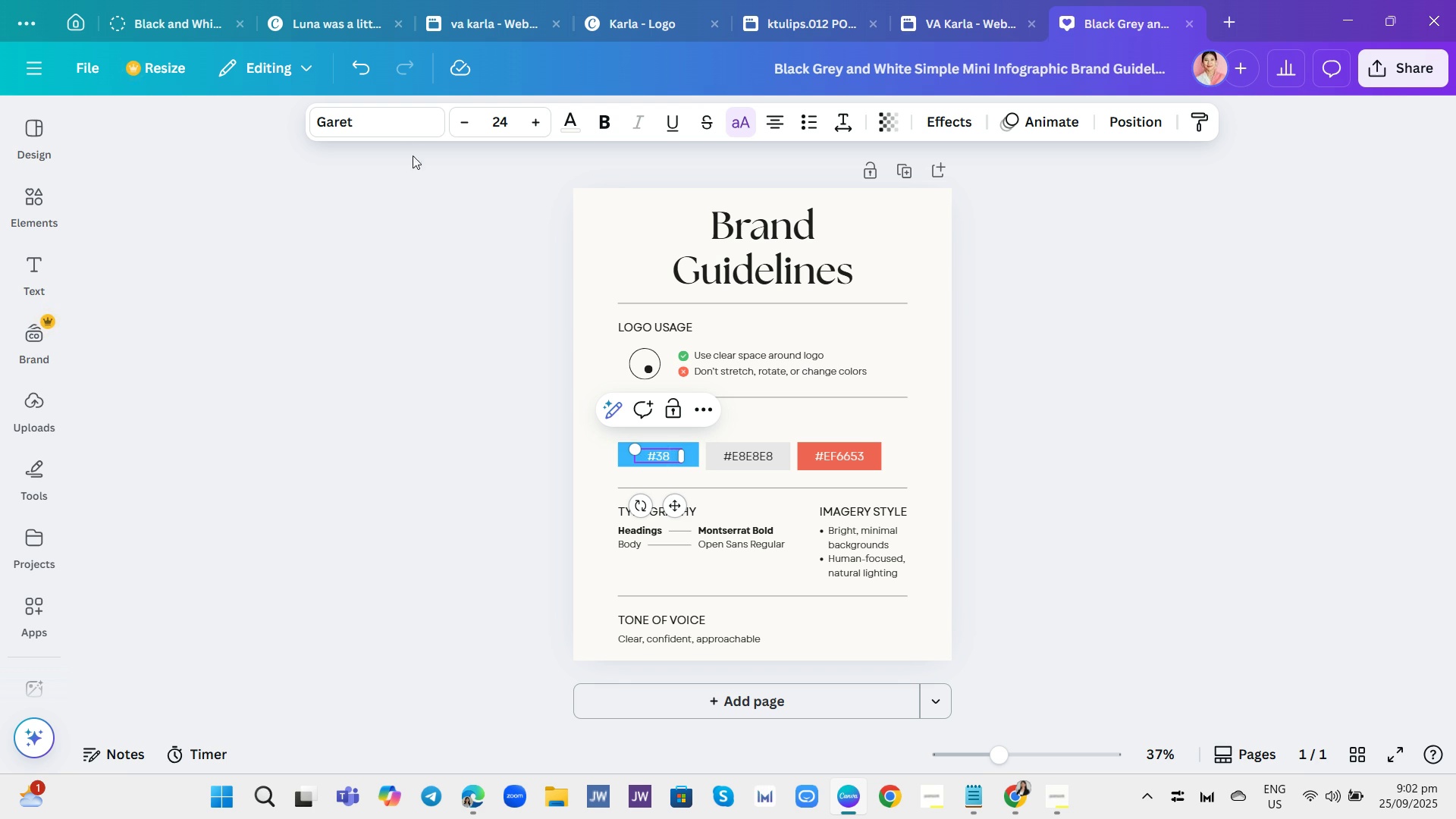 
left_click([395, 111])
 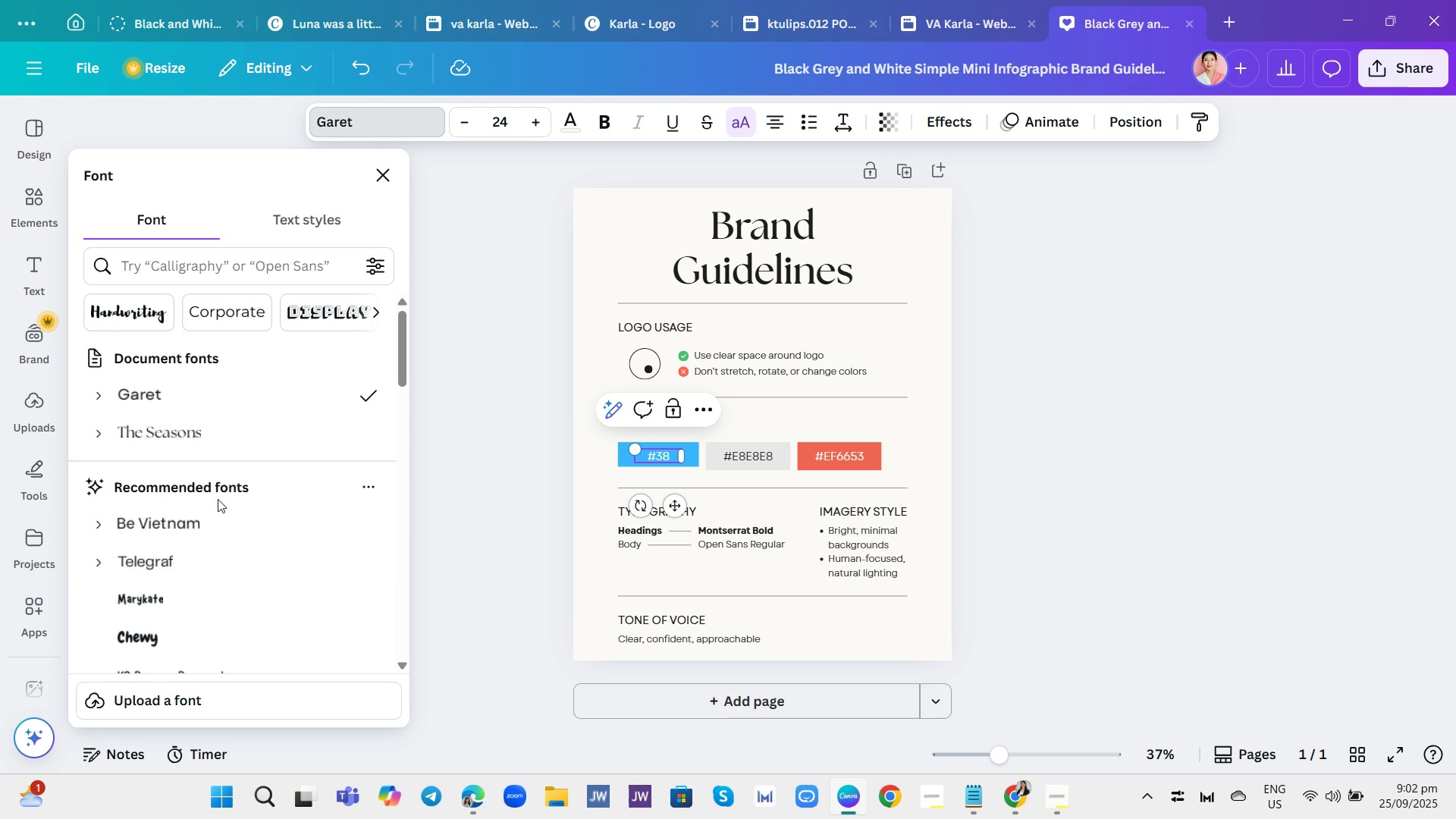 
left_click([186, 566])
 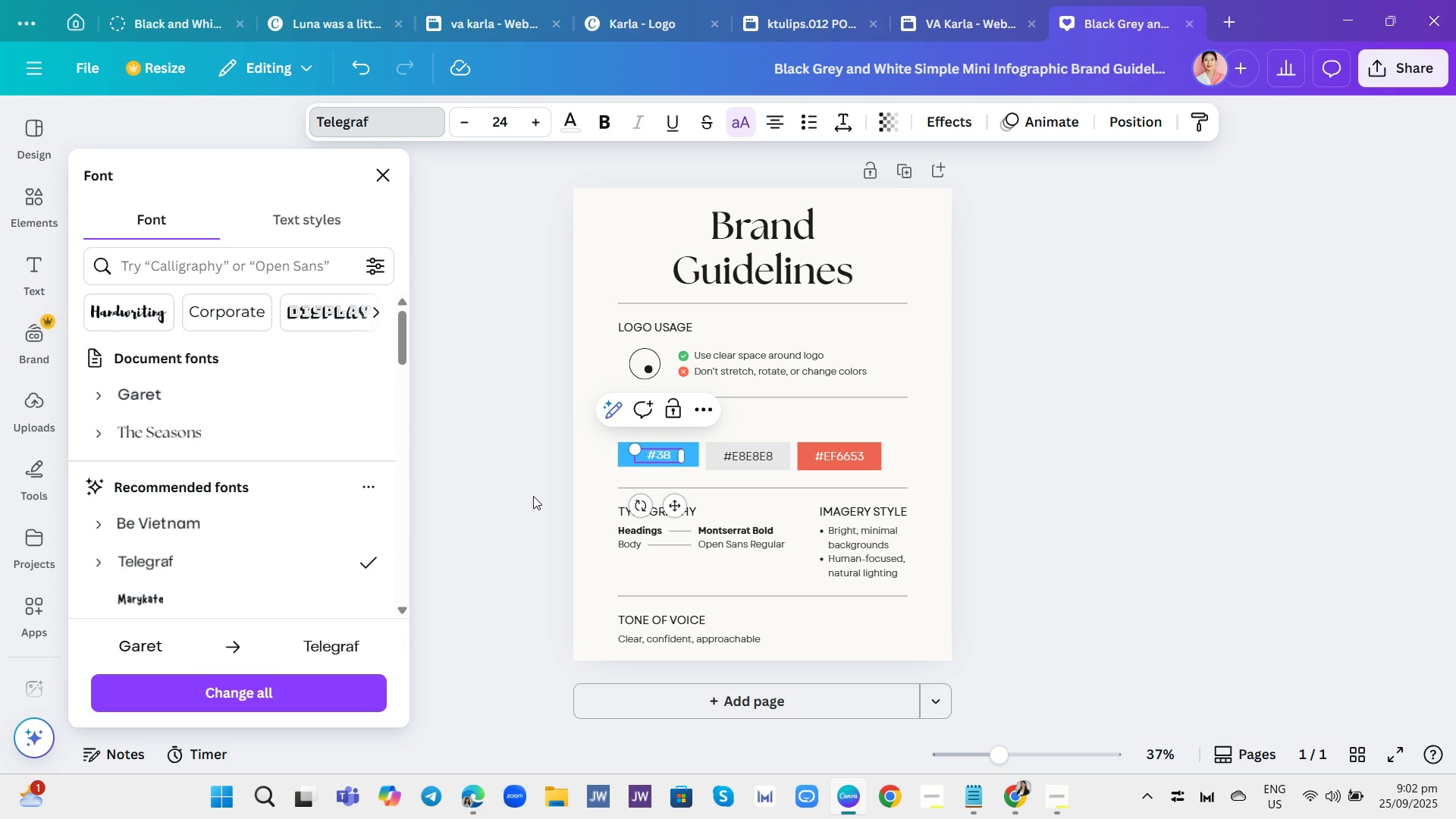 
key(B)
 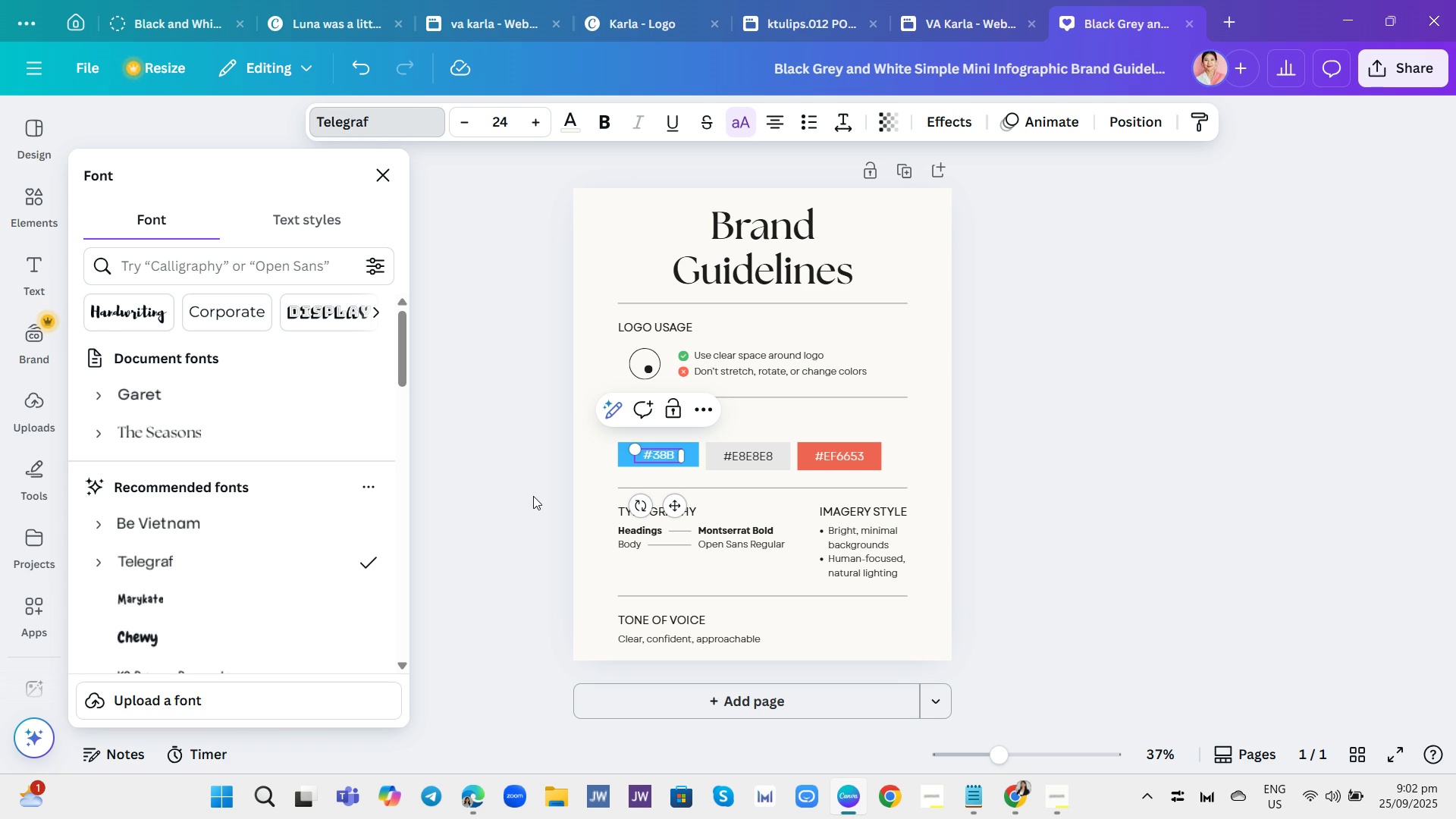 
key(Backspace)
 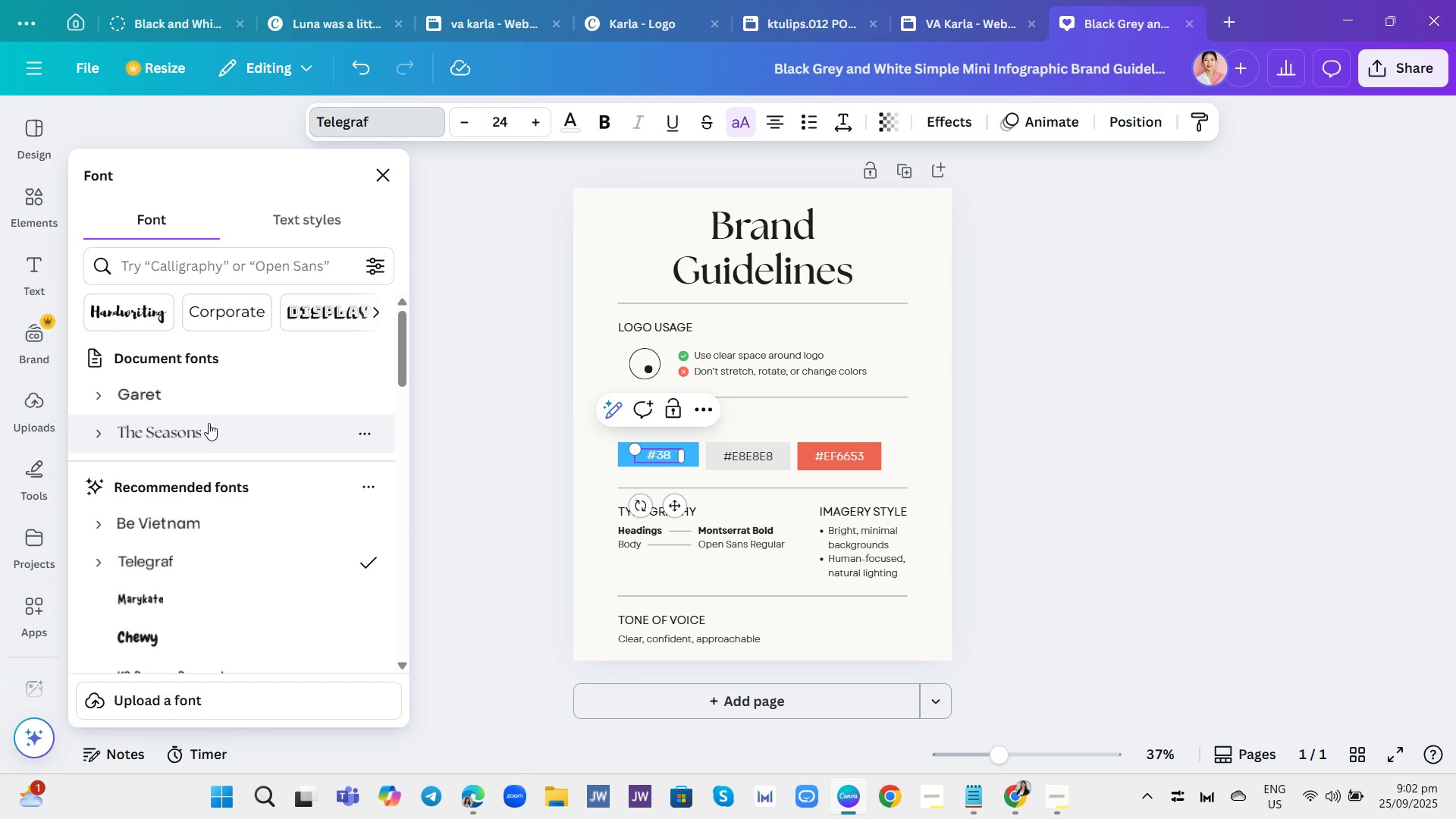 
scroll: coordinate [260, 564], scroll_direction: down, amount: 1.0
 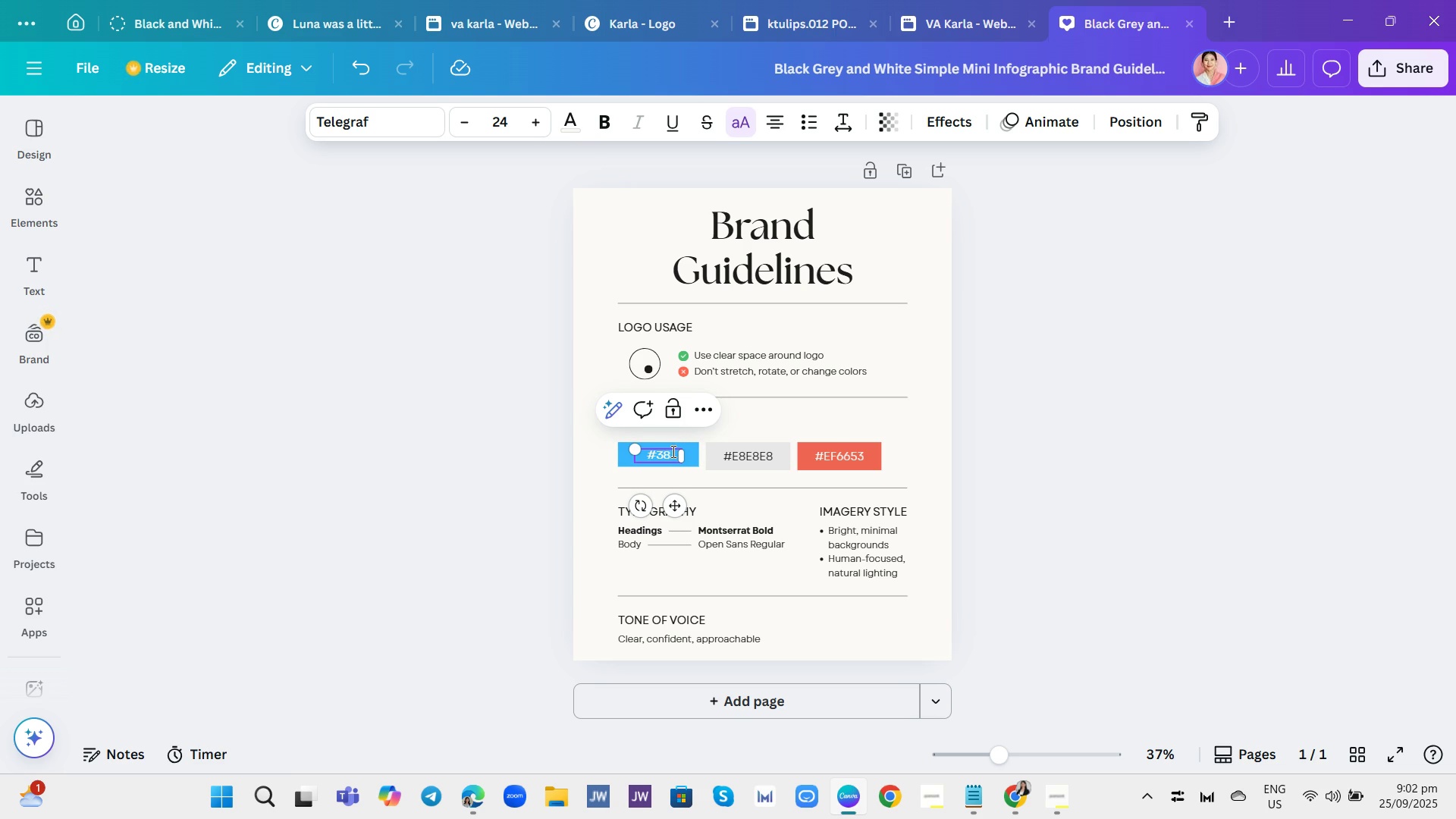 
wait(6.37)
 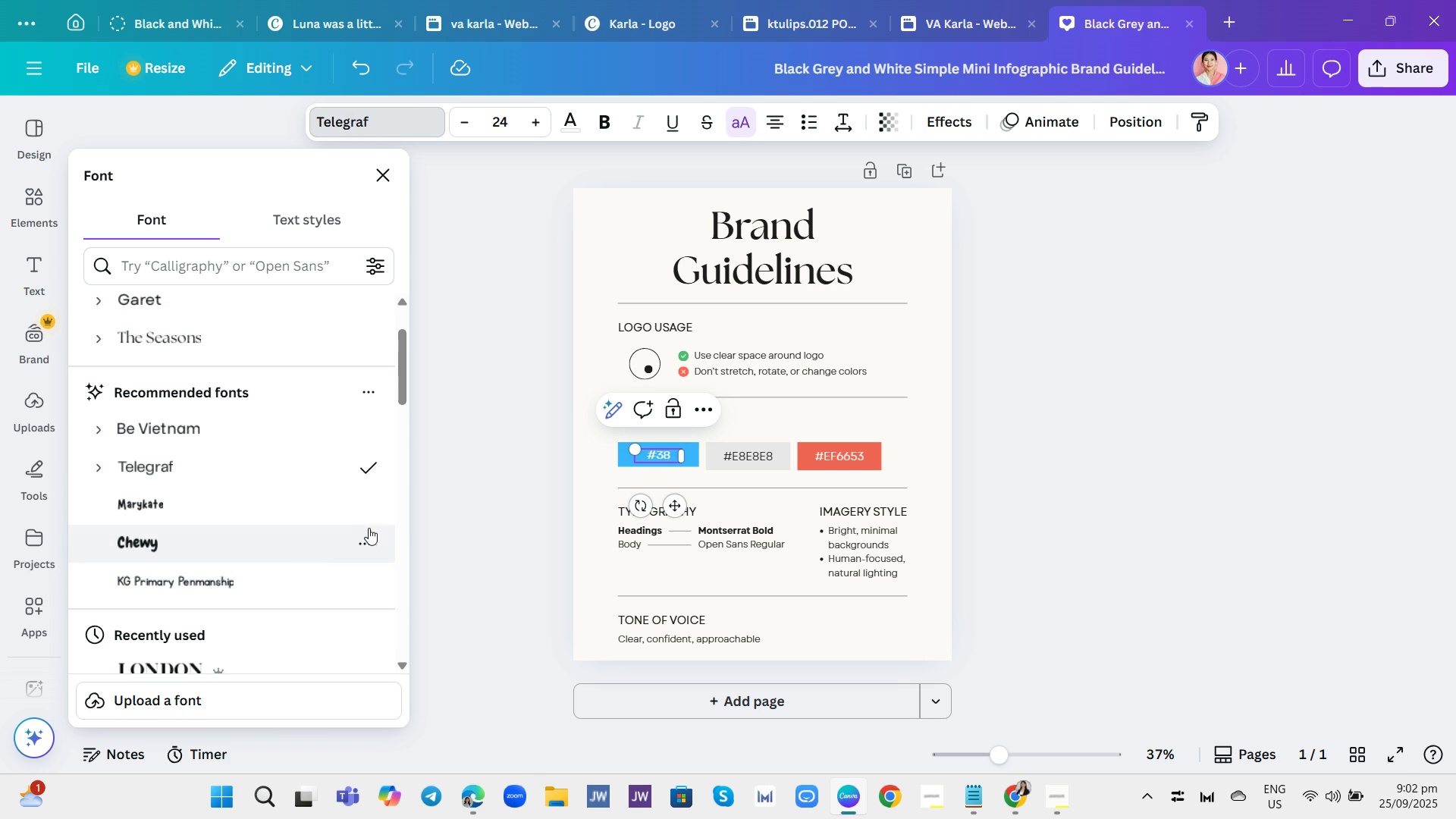 
type(b6ff)